 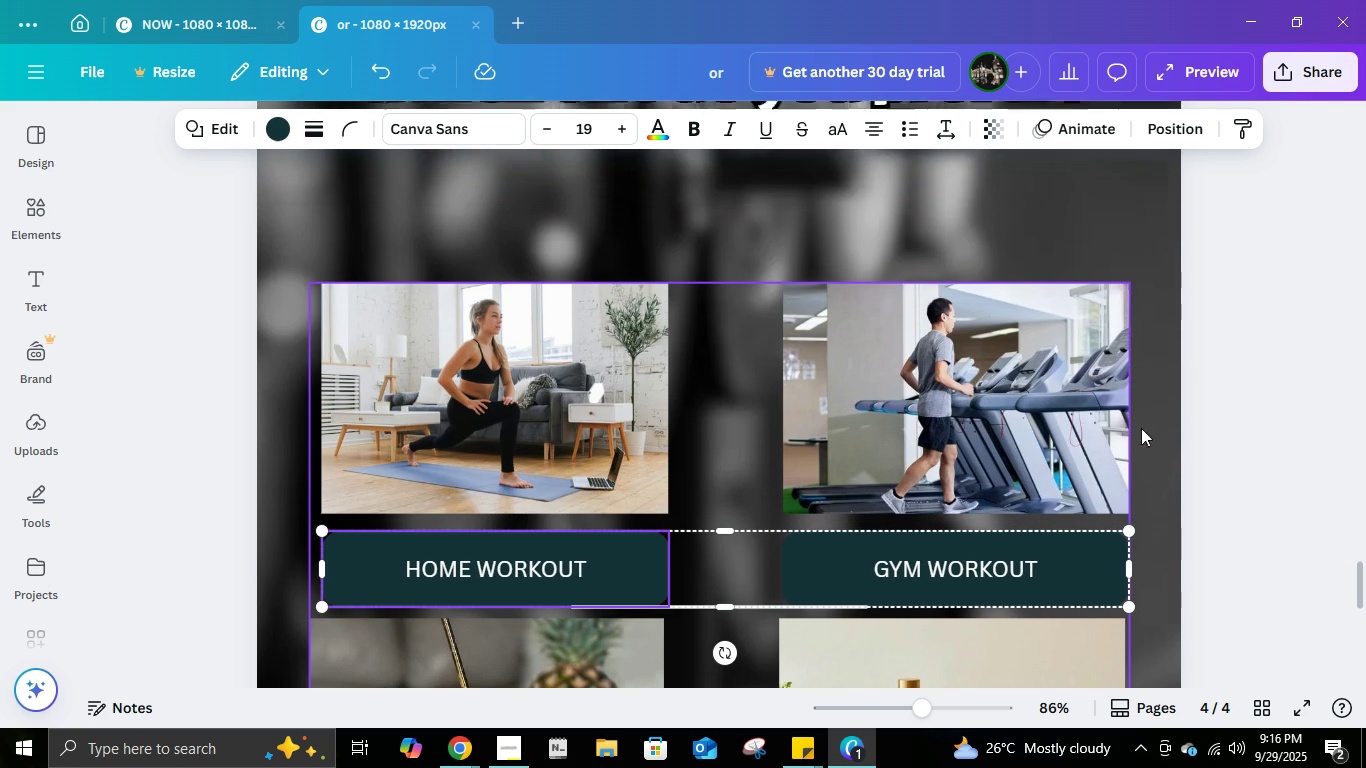 
key(ArrowUp)
 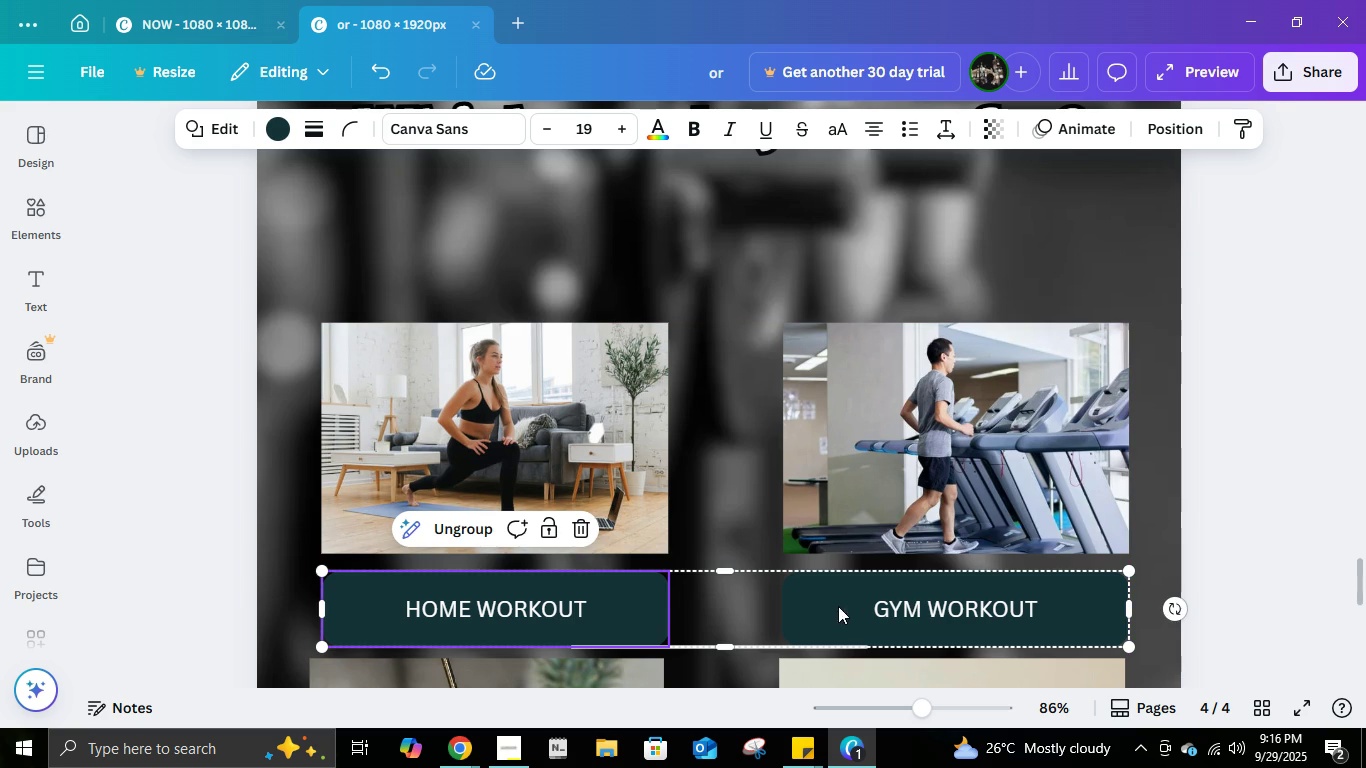 
left_click([837, 606])
 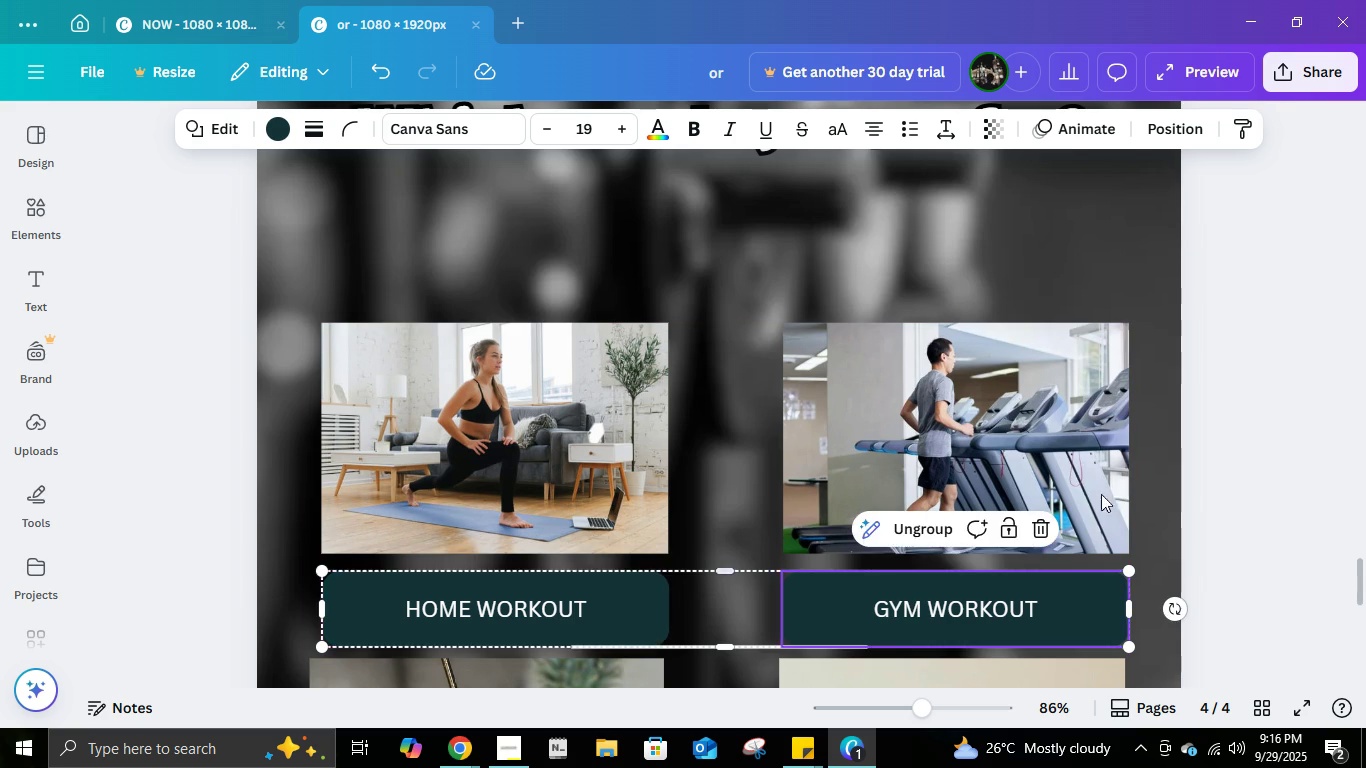 
key(ArrowUp)
 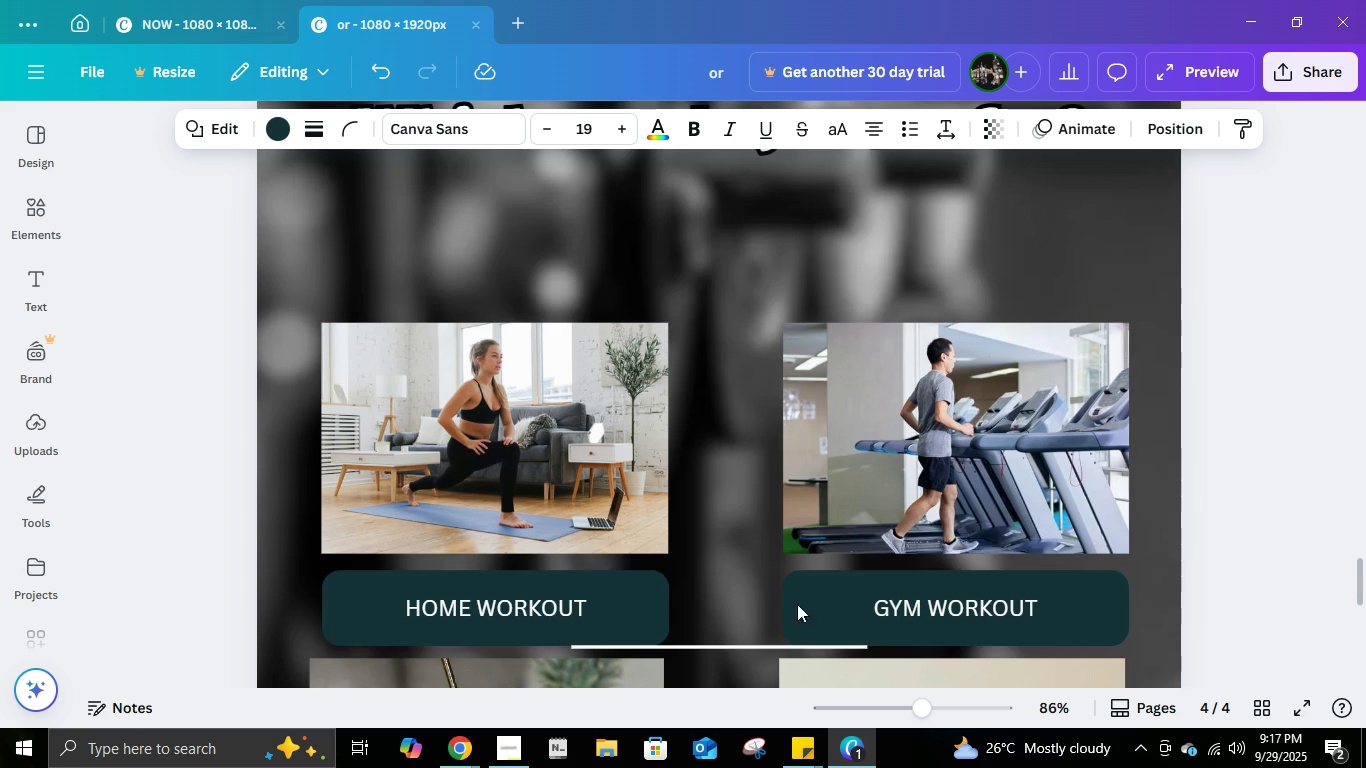 
left_click([820, 601])
 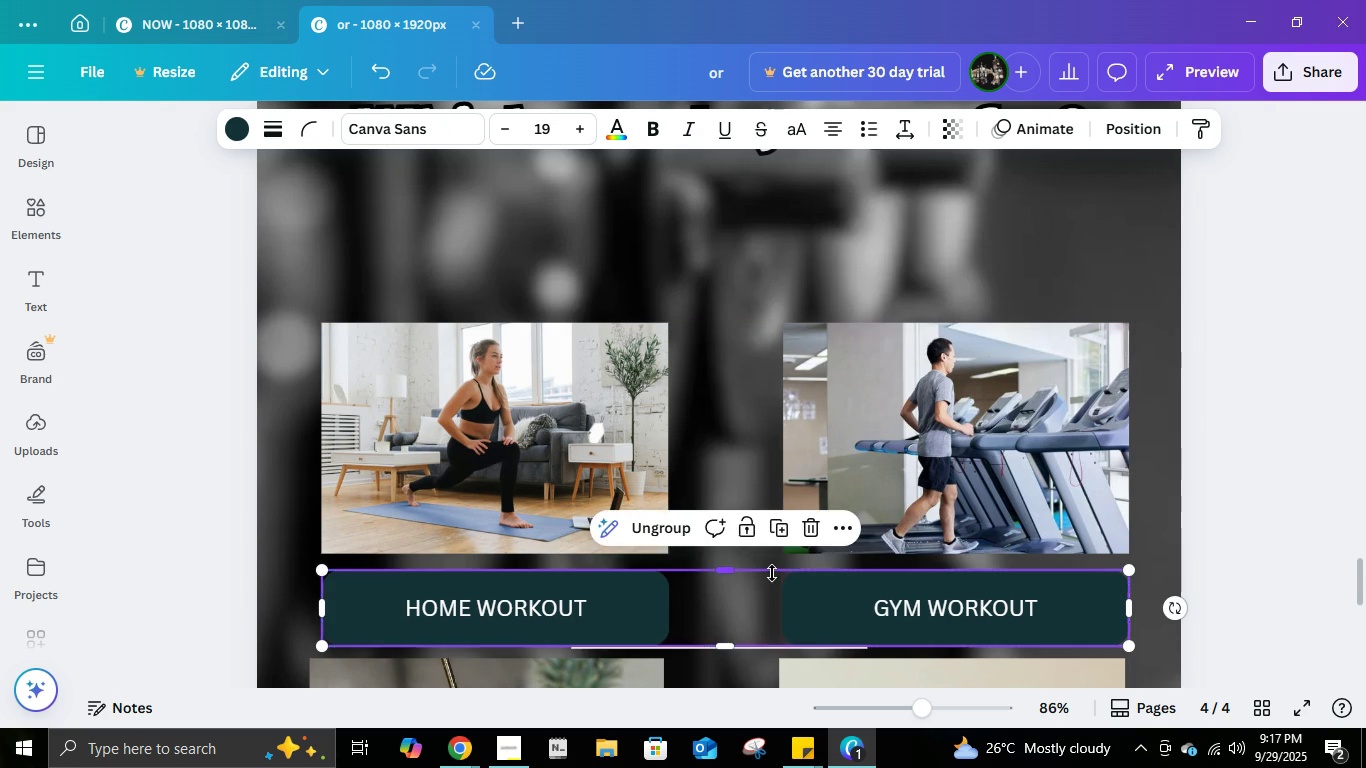 
left_click([772, 573])
 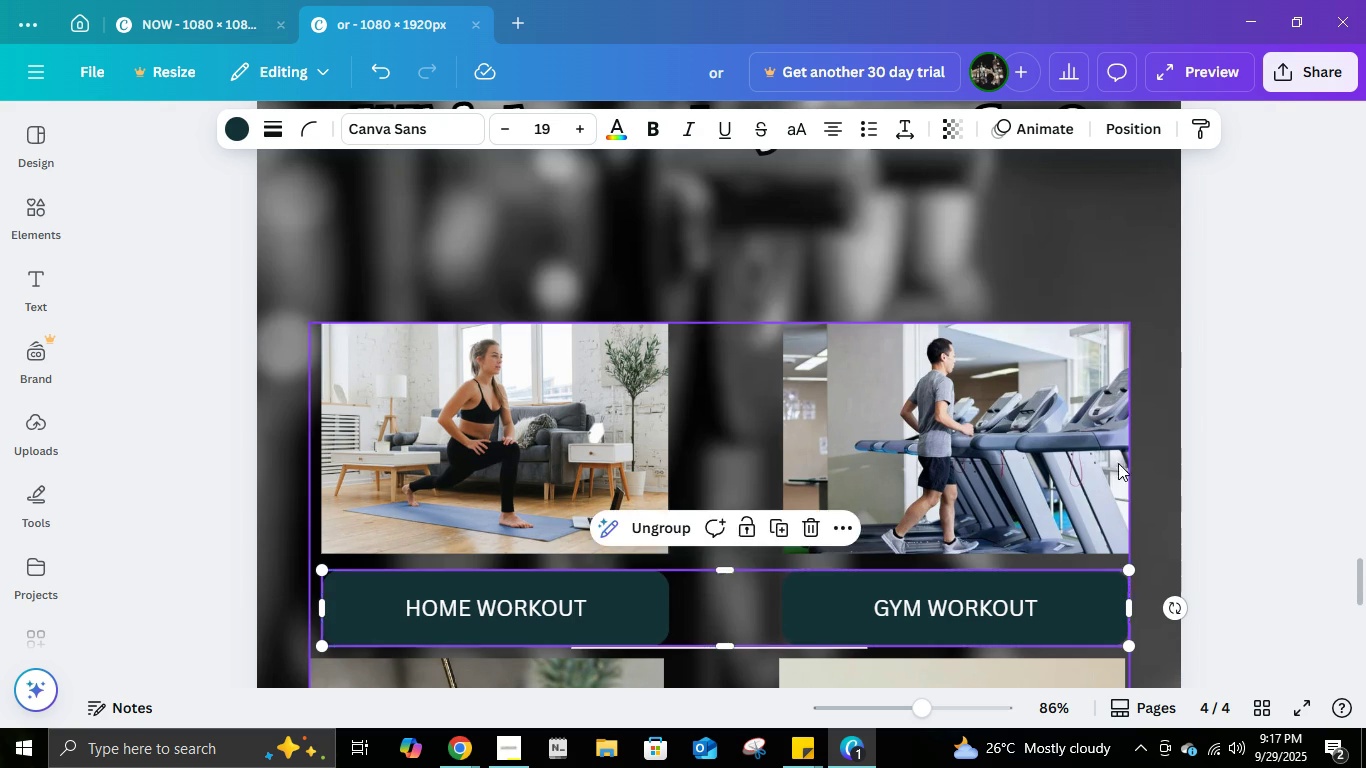 
key(ArrowUp)